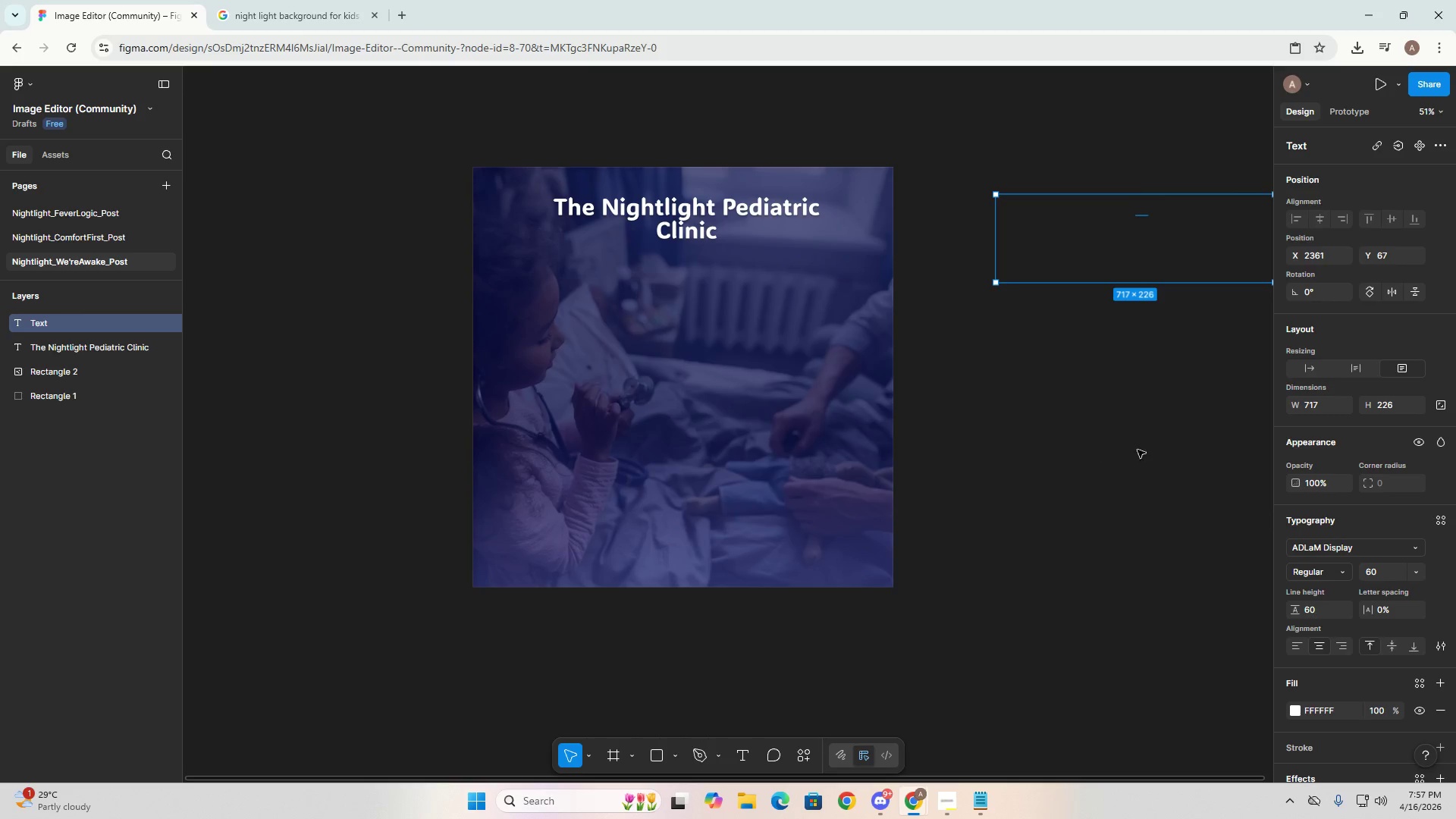 
key(Control+Z)
 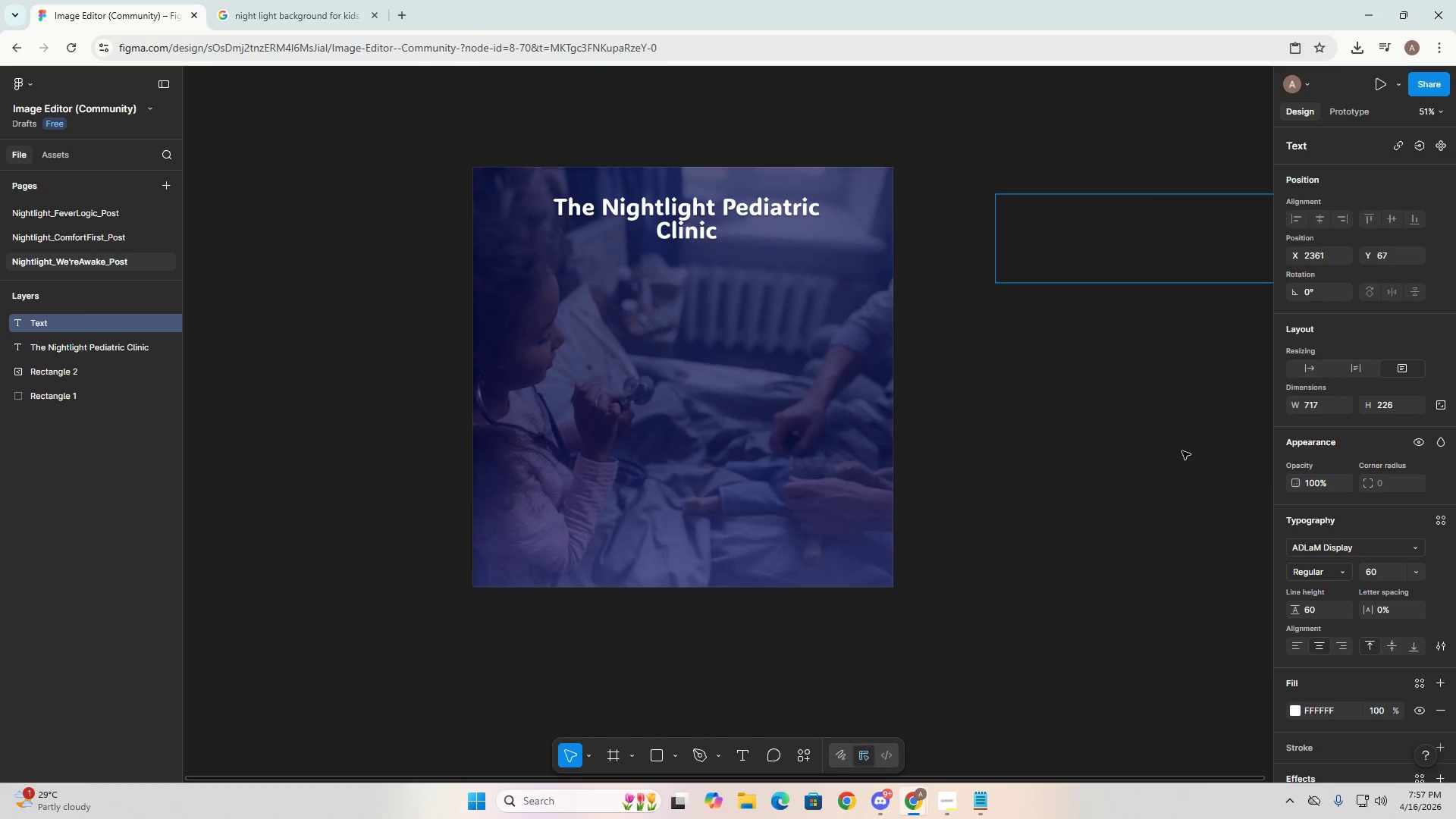 
key(Control+X)
 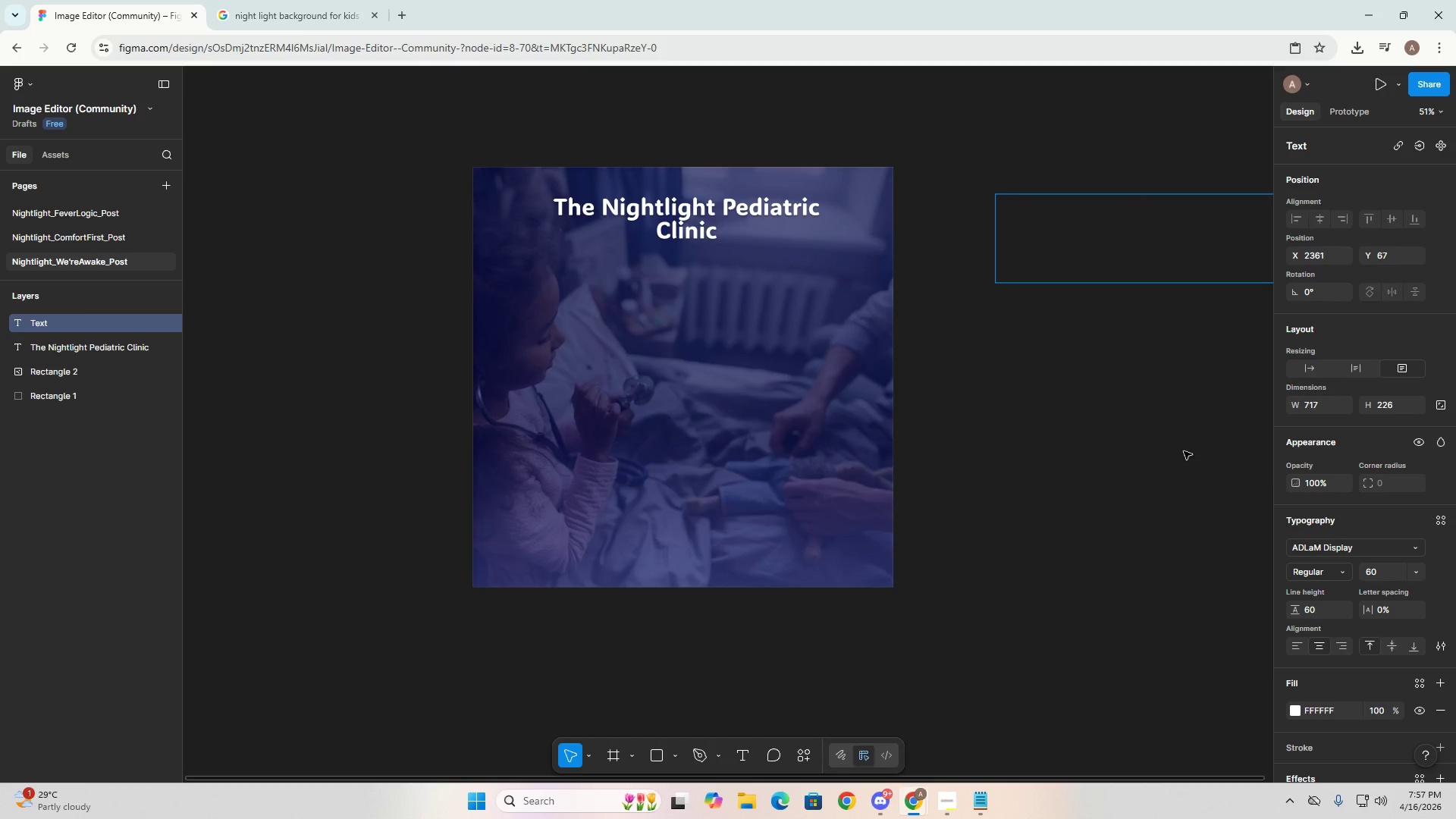 
key(Control+Z)
 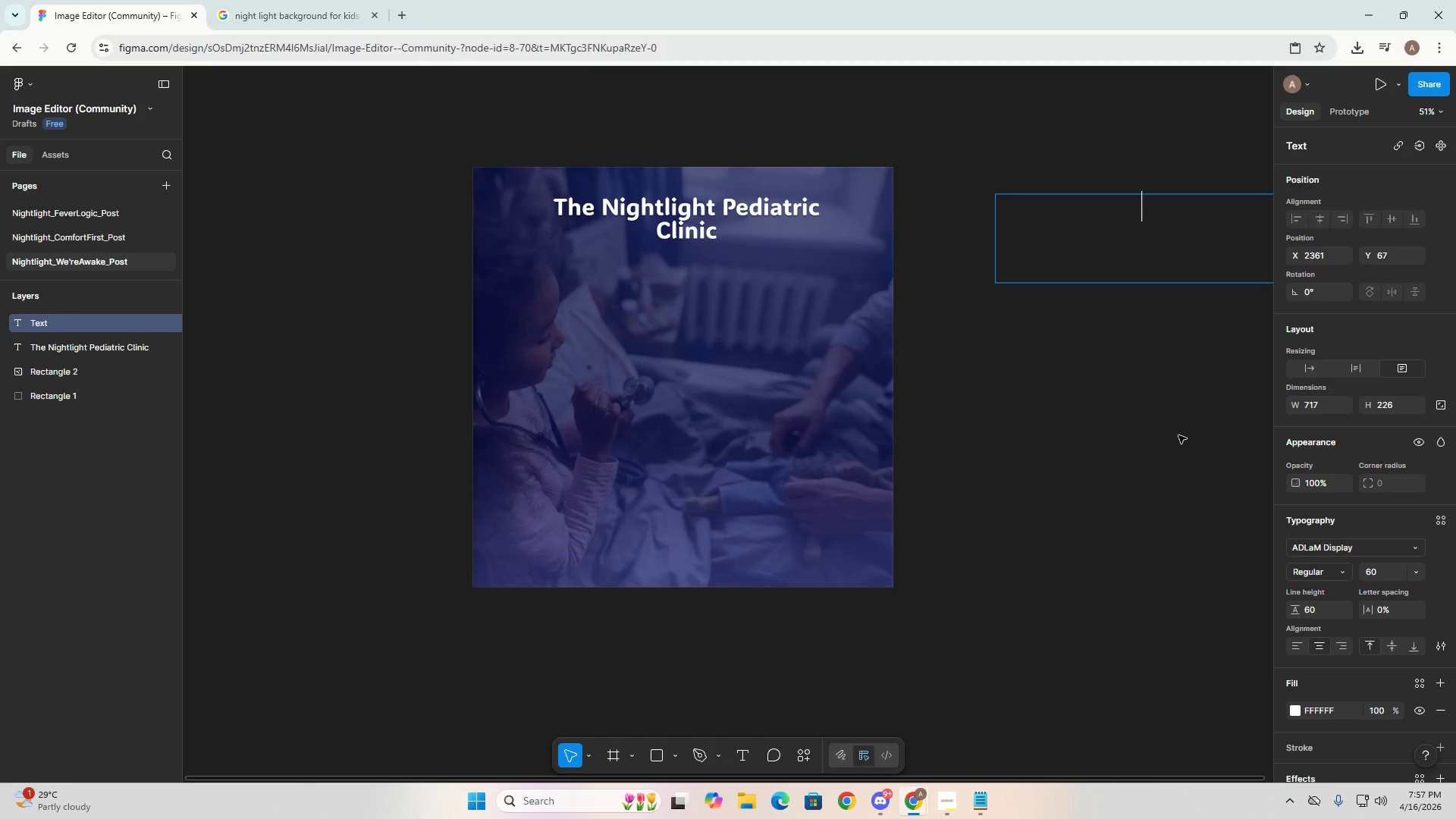 
key(Control+Z)
 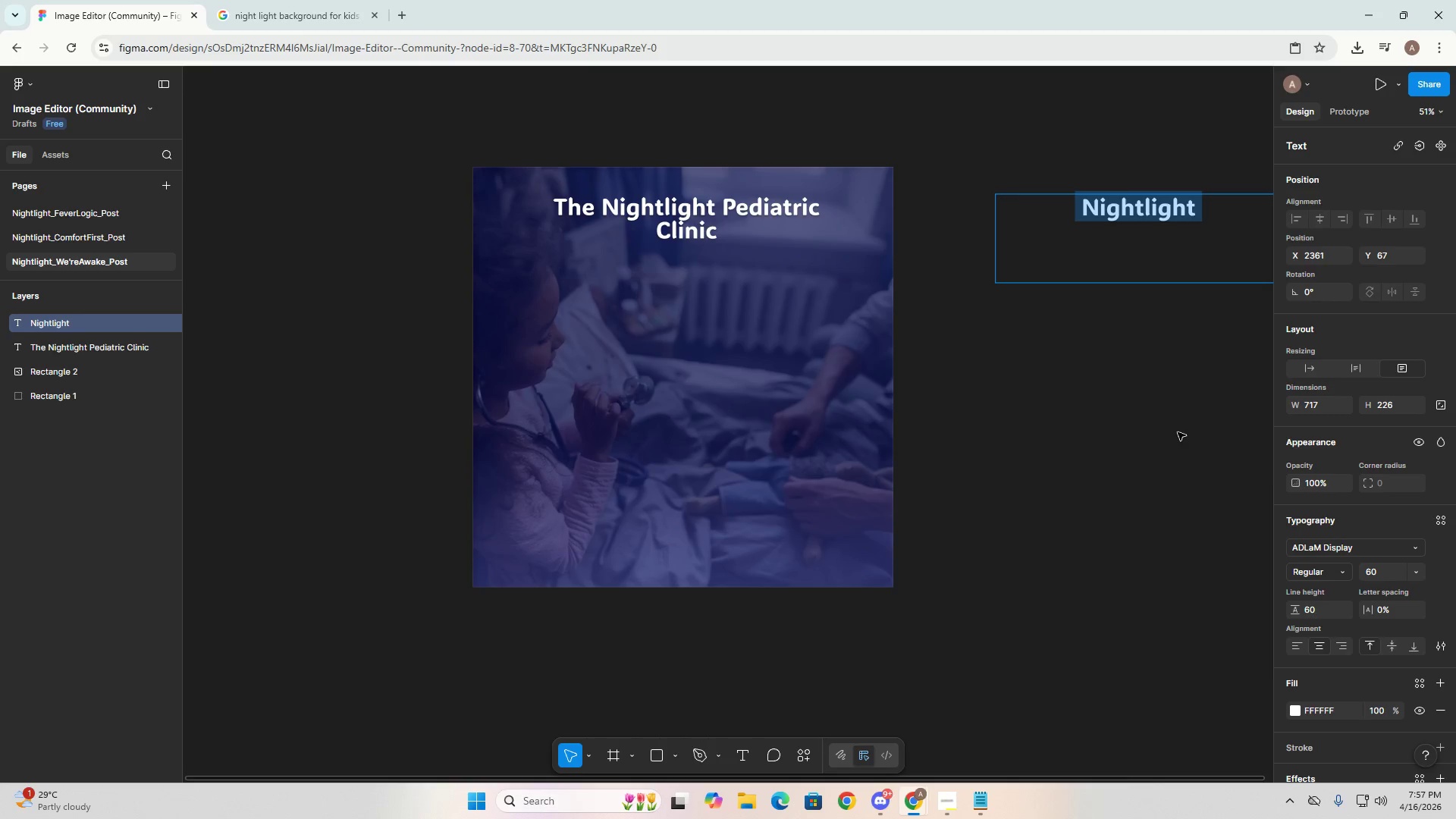 
left_click([1178, 432])
 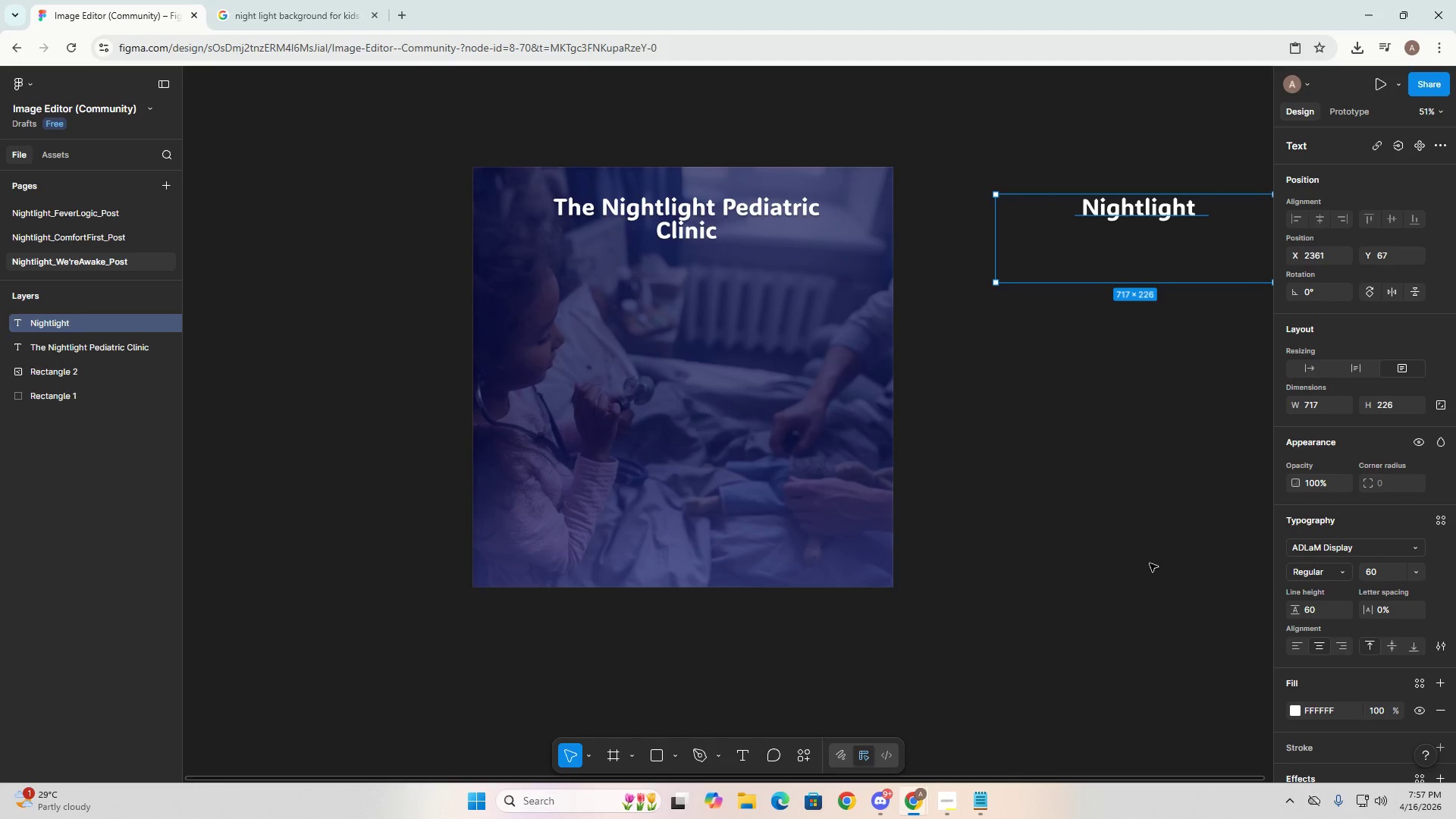 
hold_key(key=Space, duration=0.5)
 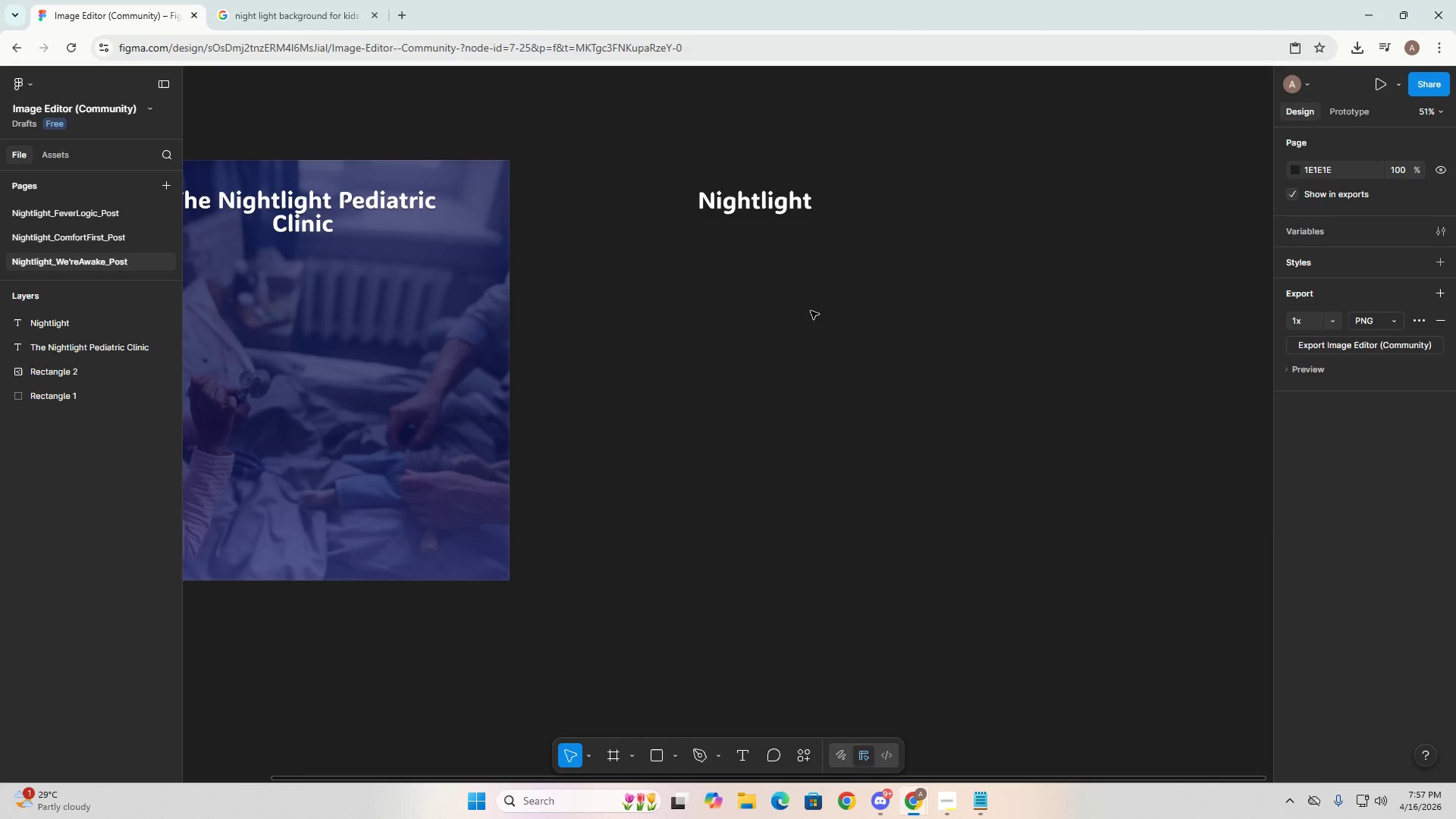 
left_click_drag(start_coordinate=[1192, 538], to_coordinate=[808, 532])
 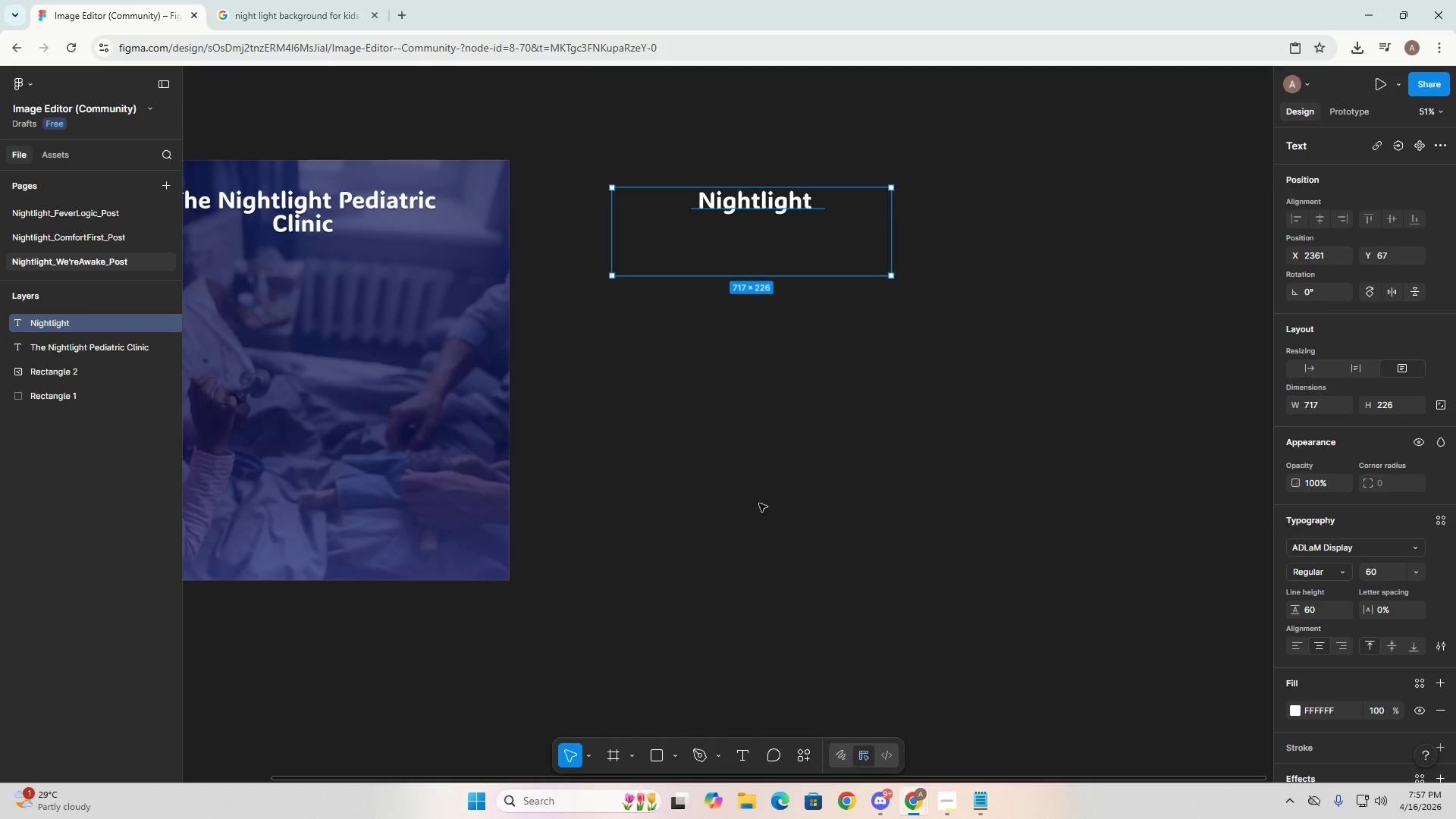 
left_click_drag(start_coordinate=[783, 434], to_coordinate=[783, 428])
 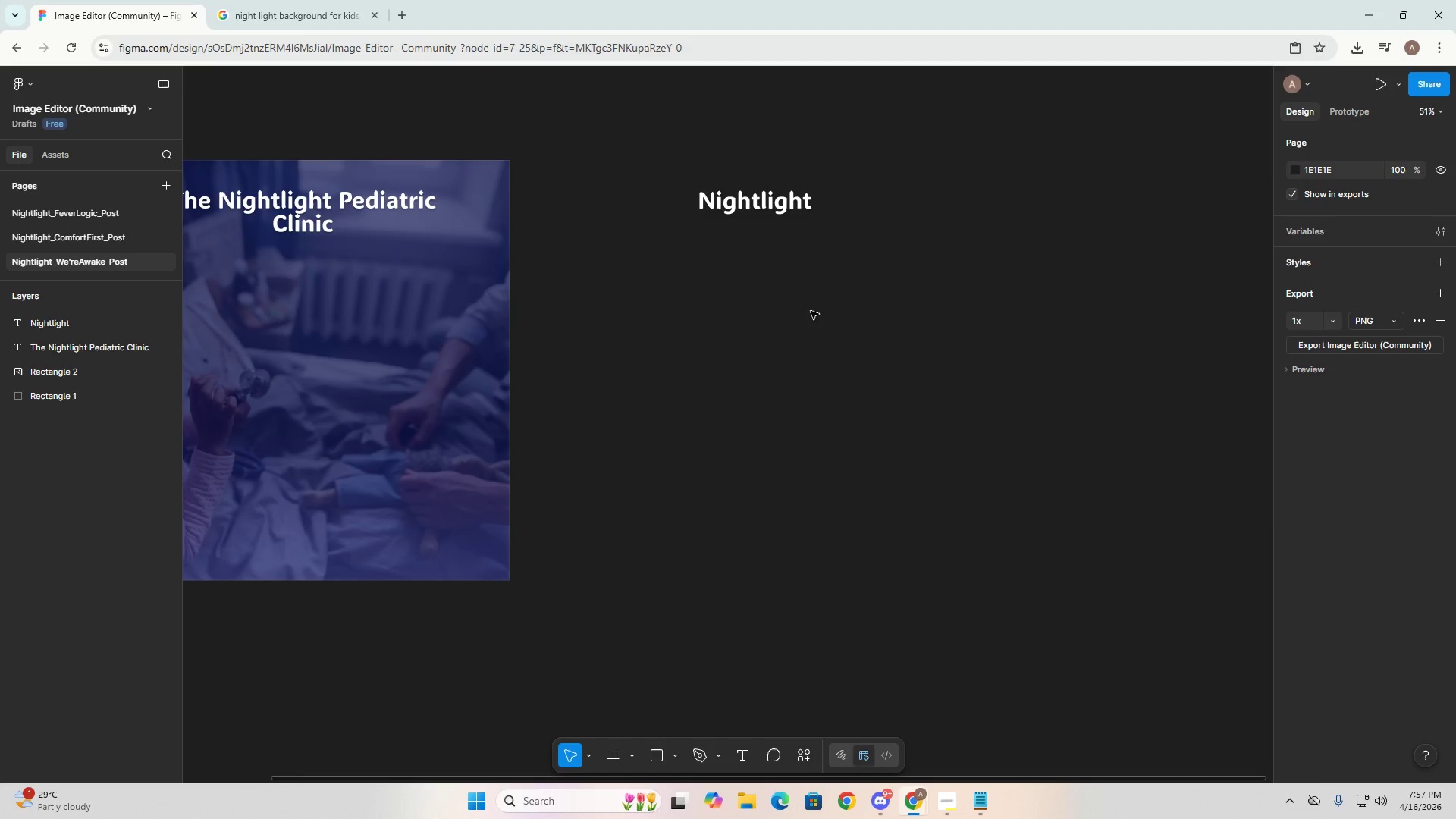 
left_click([814, 316])
 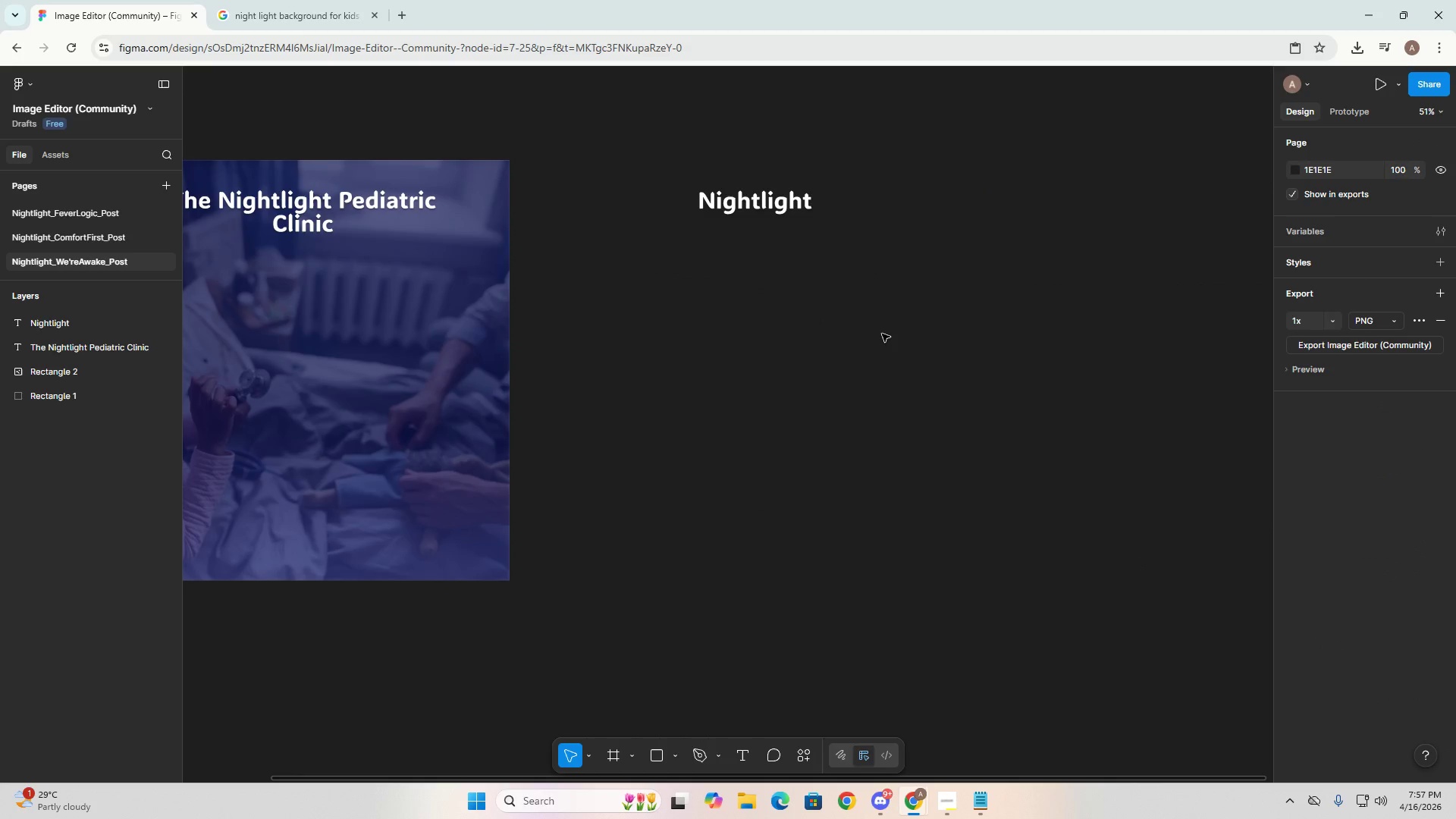 
hold_key(key=ControlLeft, duration=0.61)
 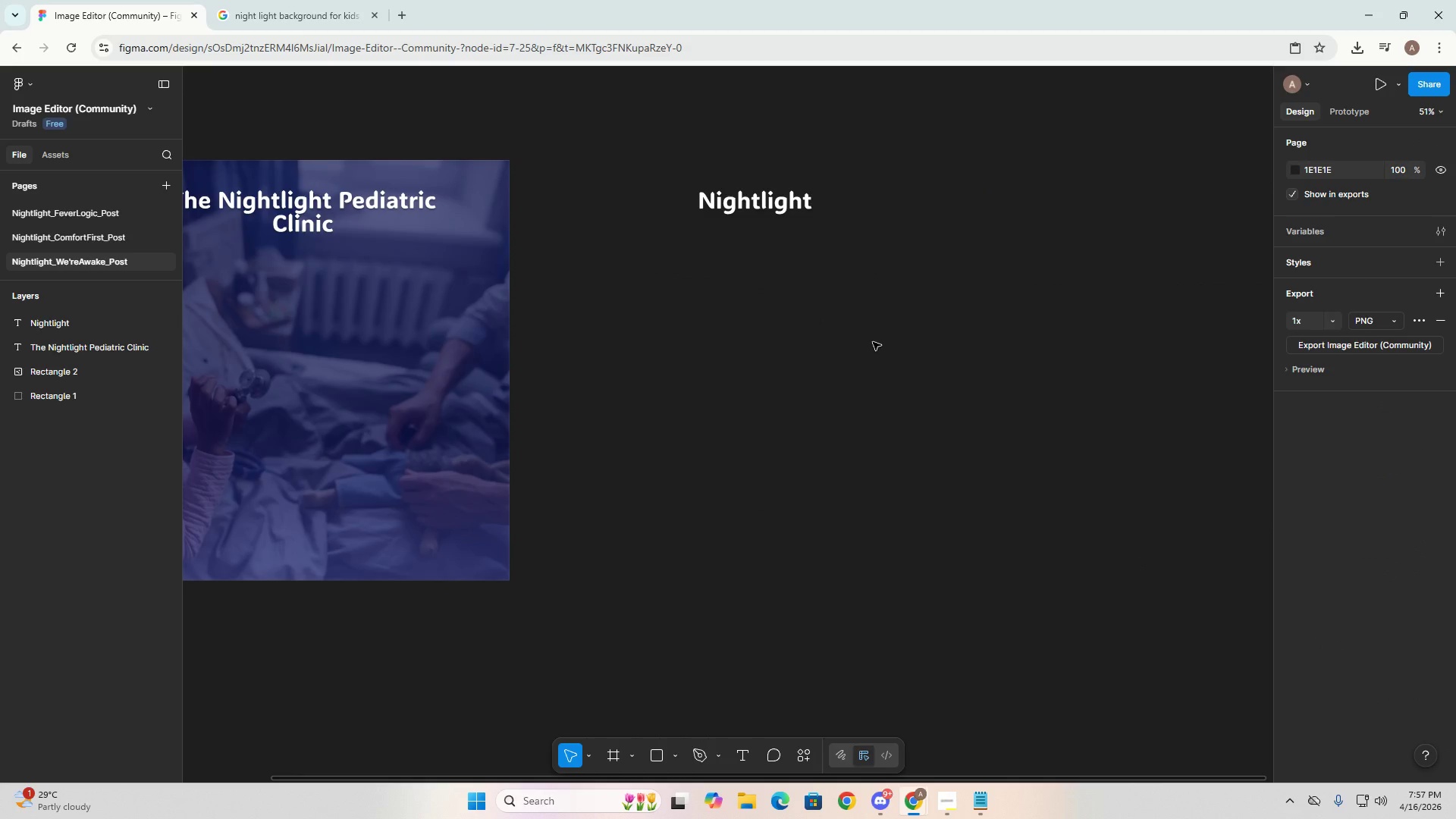 
key(Alt+AltLeft)
 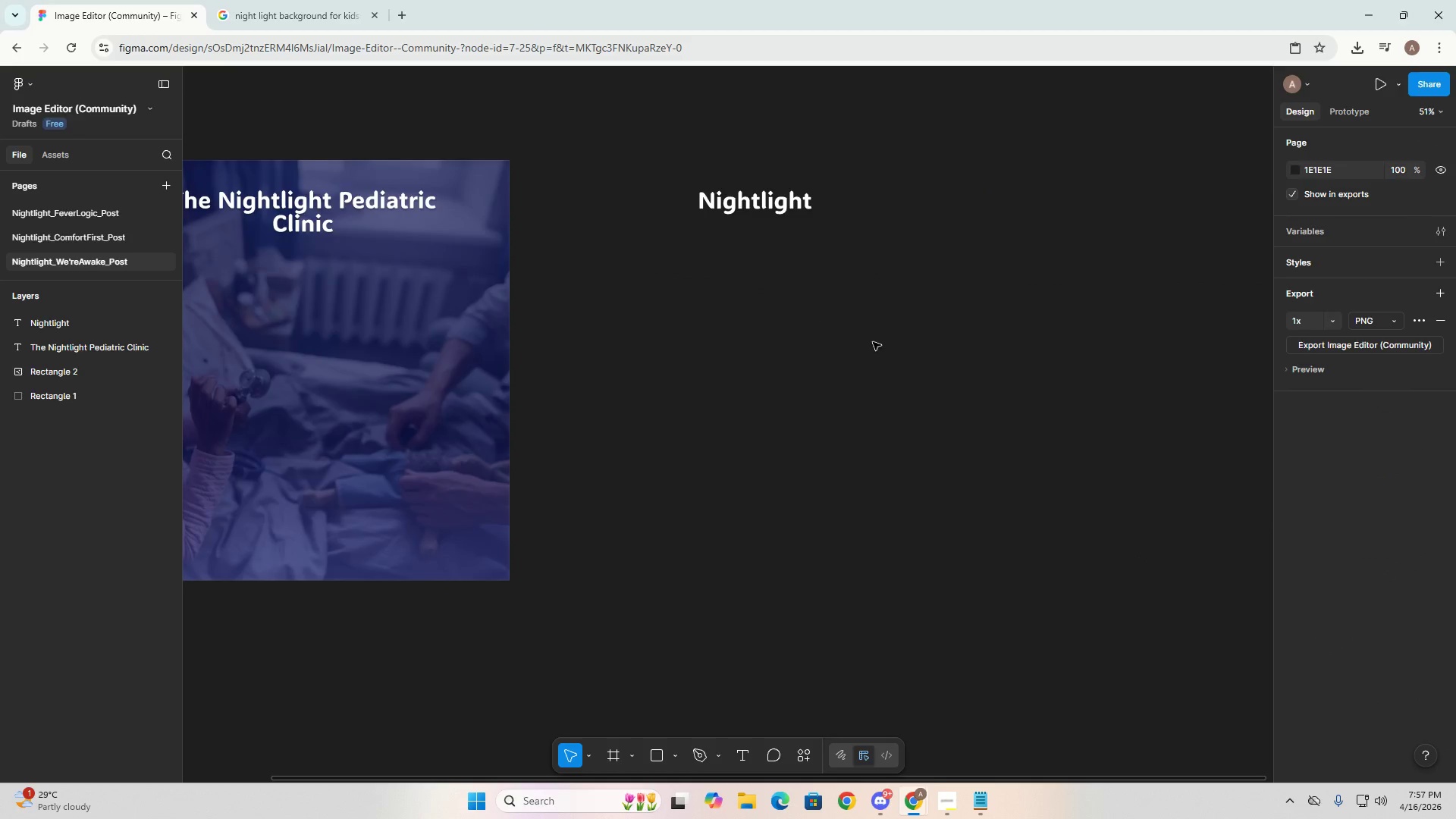 
key(Alt+Tab)
 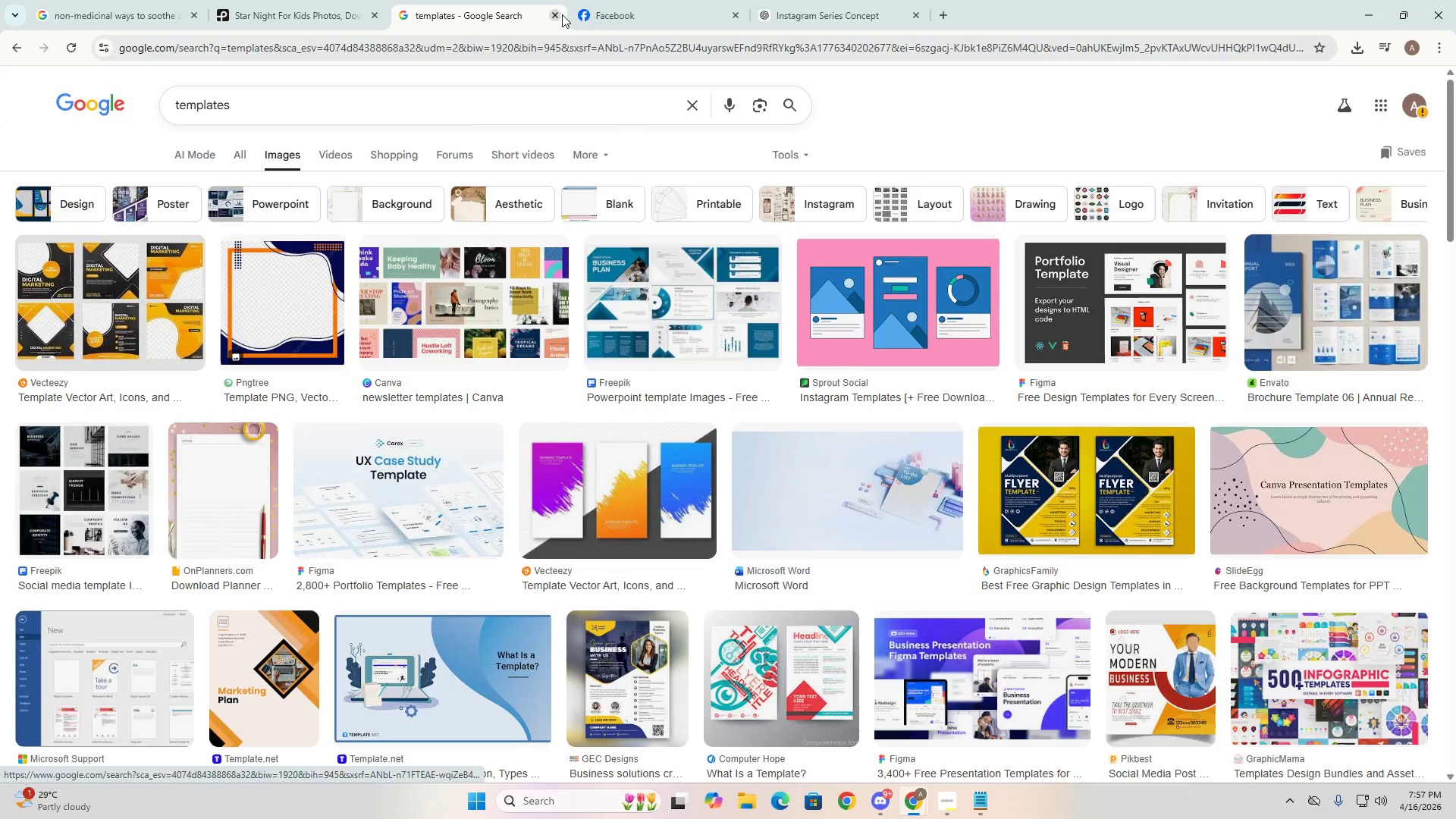 
double_click([501, 0])
 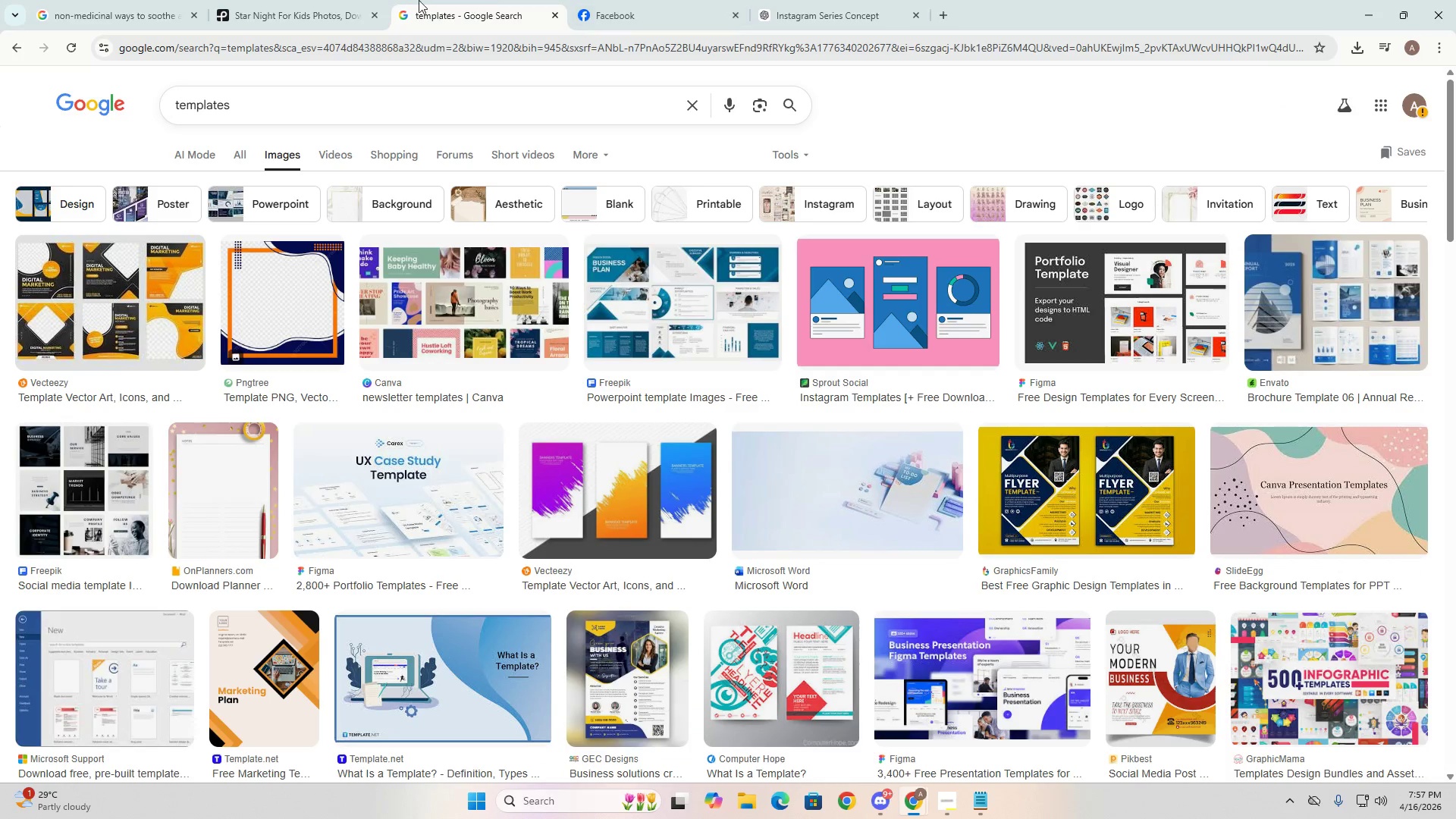 
triple_click([367, 0])
 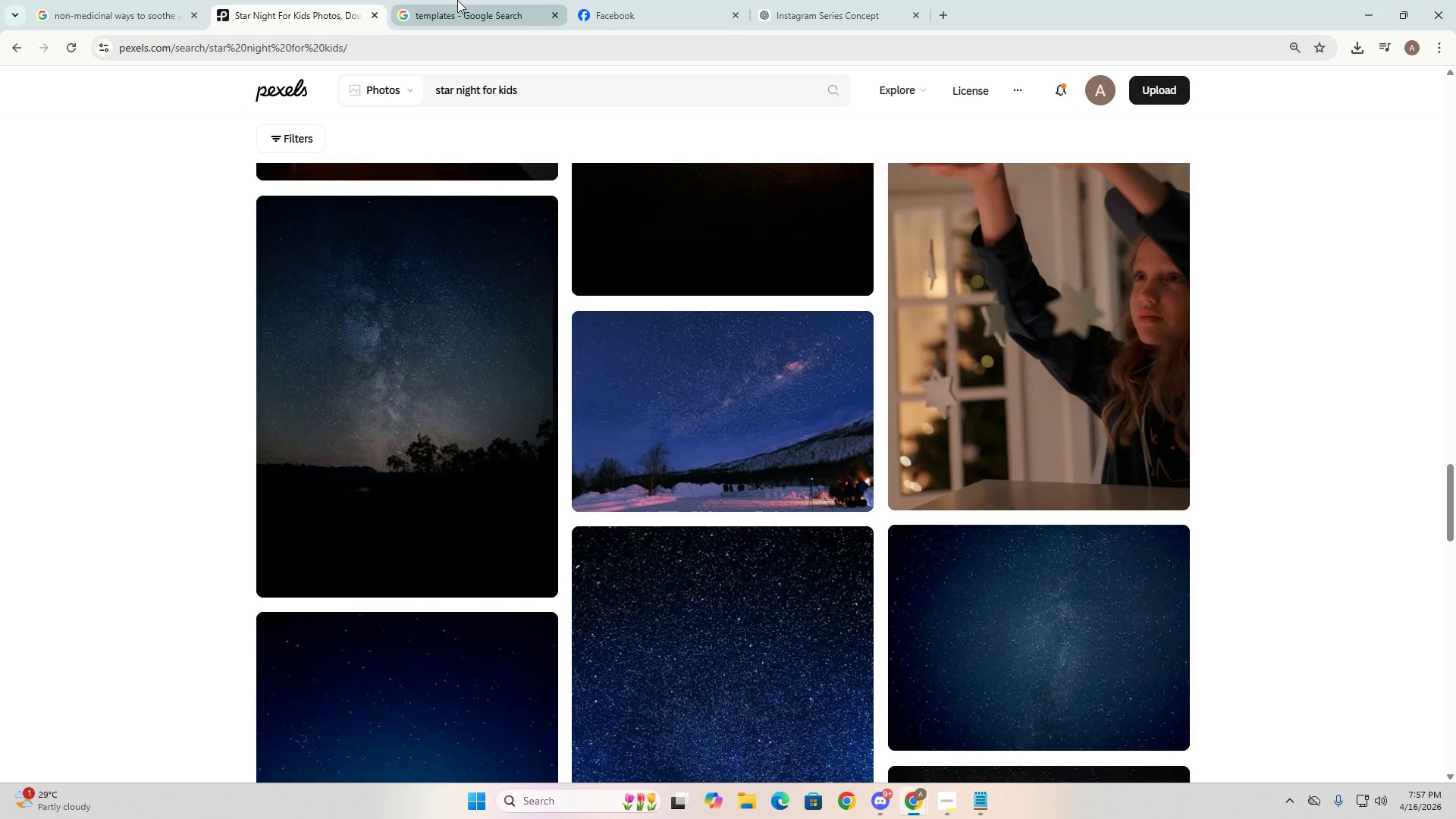 
key(Alt+Tab)
 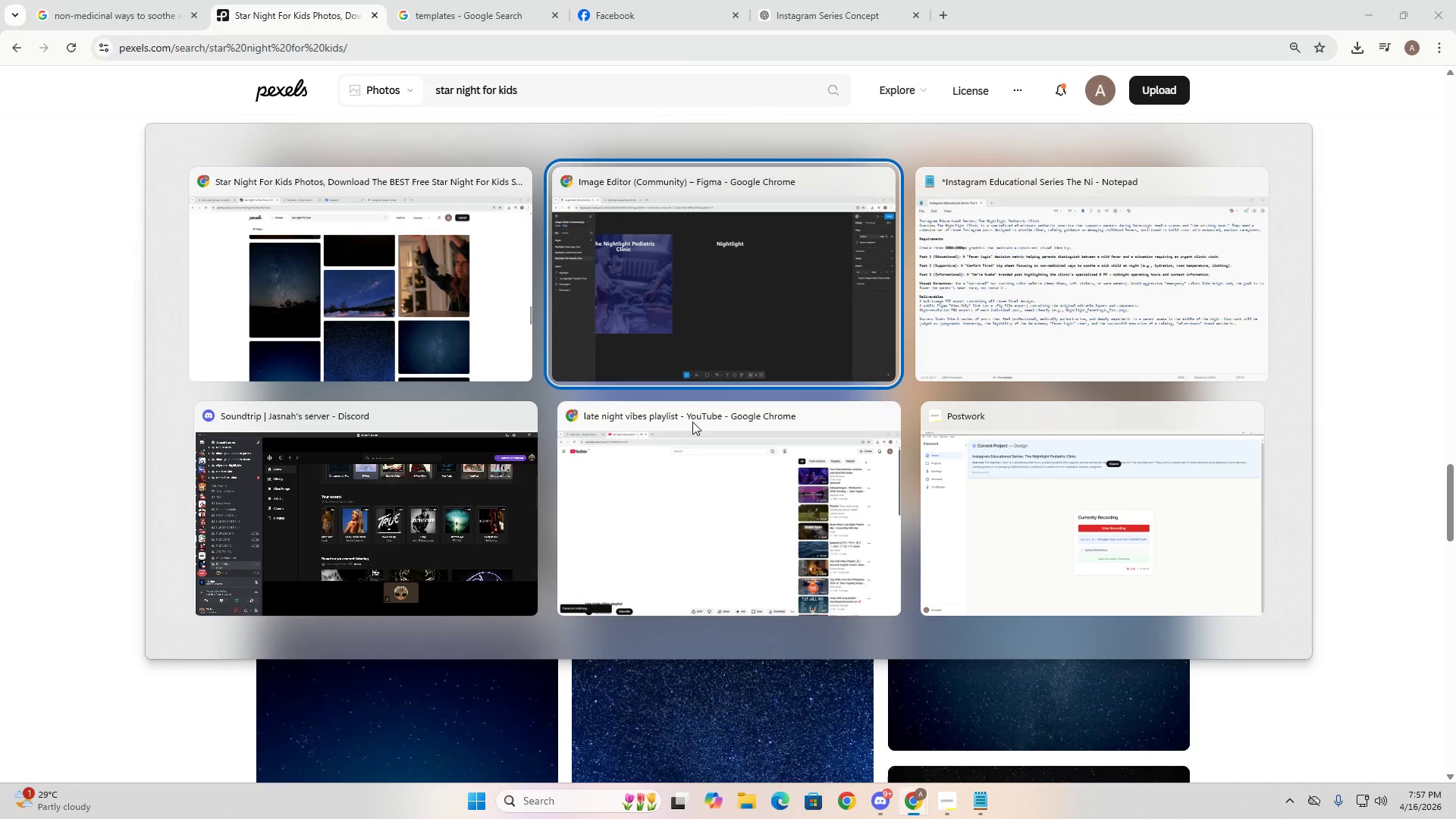 
left_click([697, 298])
 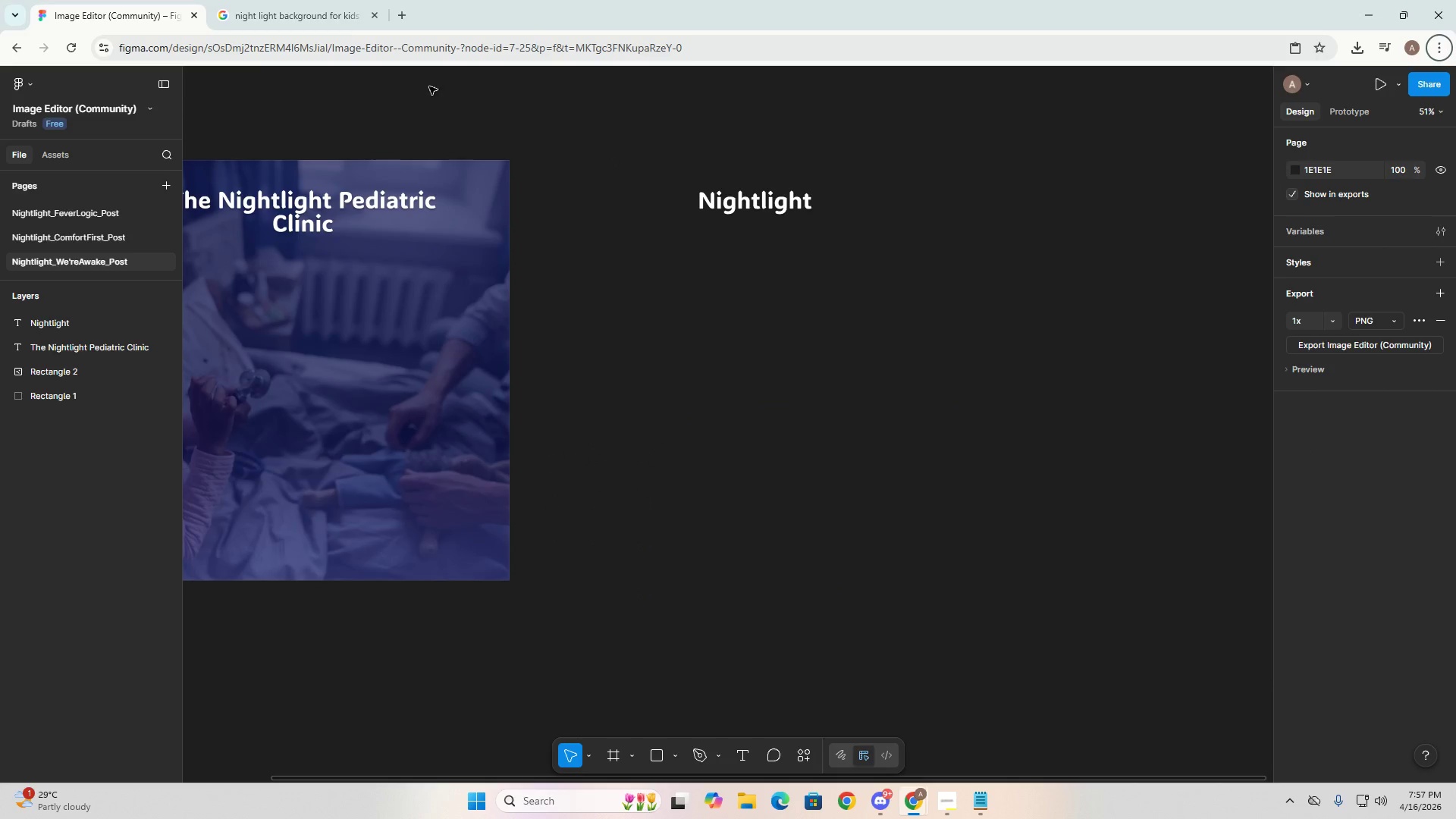 
left_click([293, 0])
 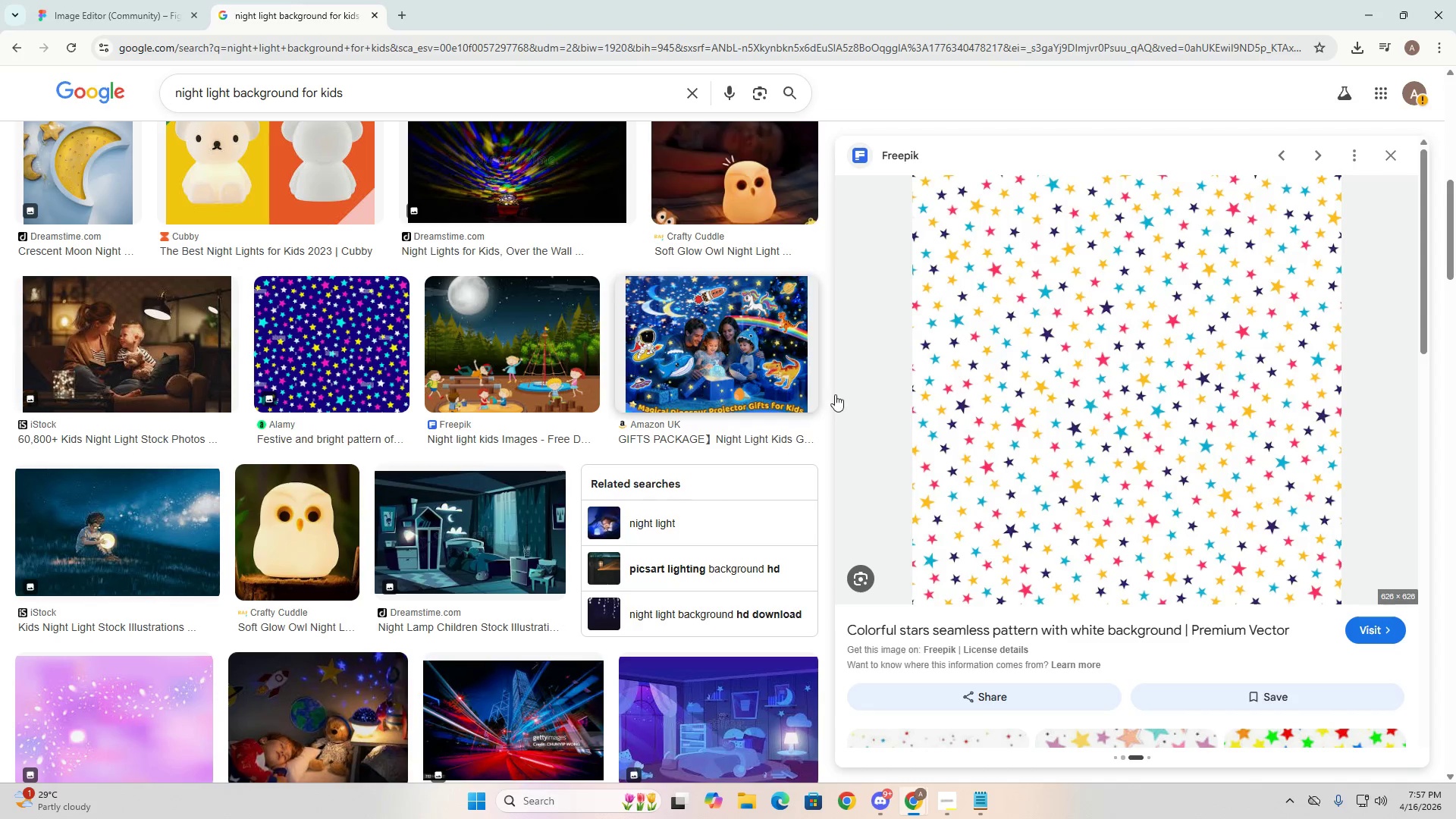 
right_click([1103, 409])
 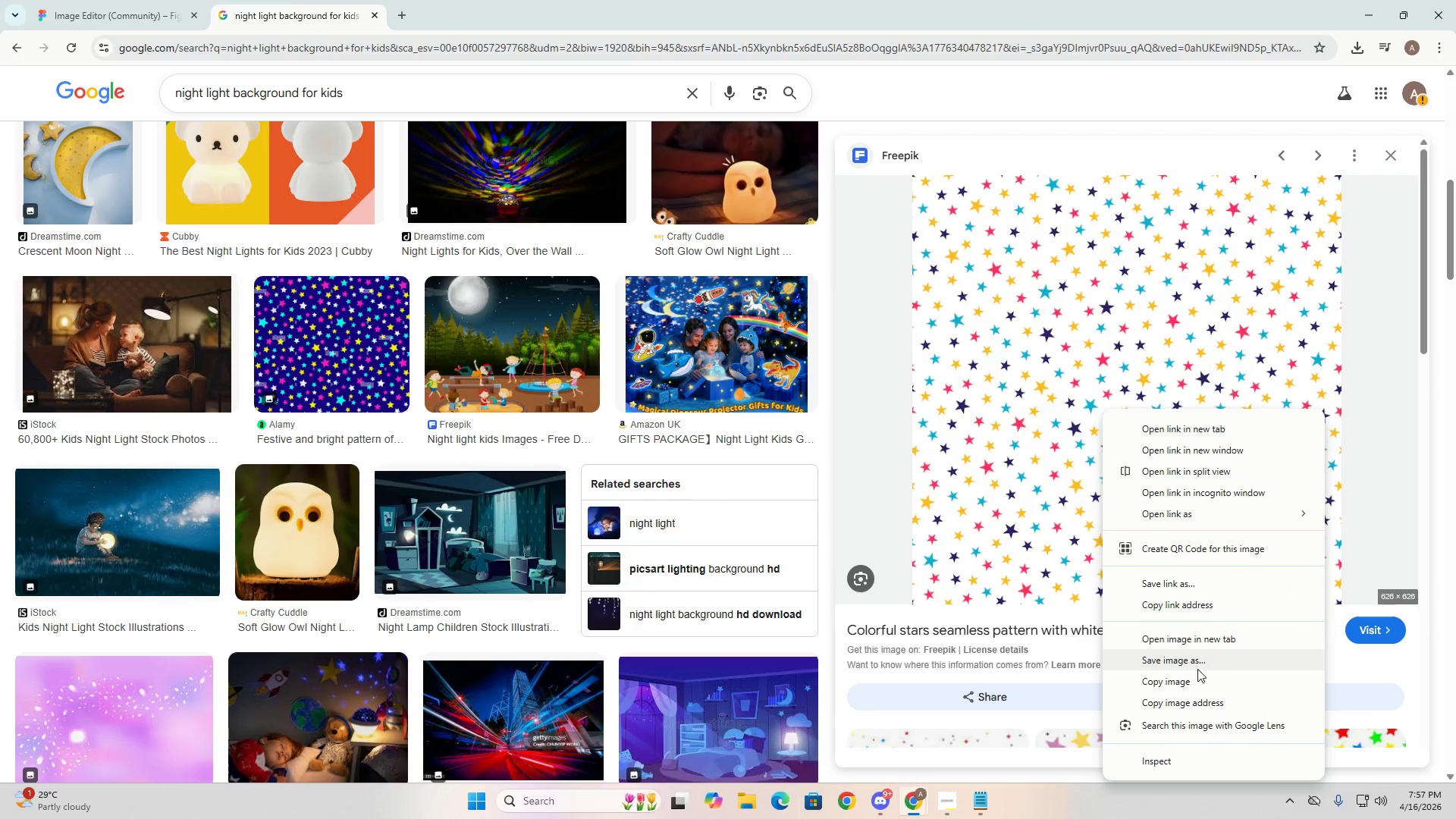 
left_click([1191, 680])
 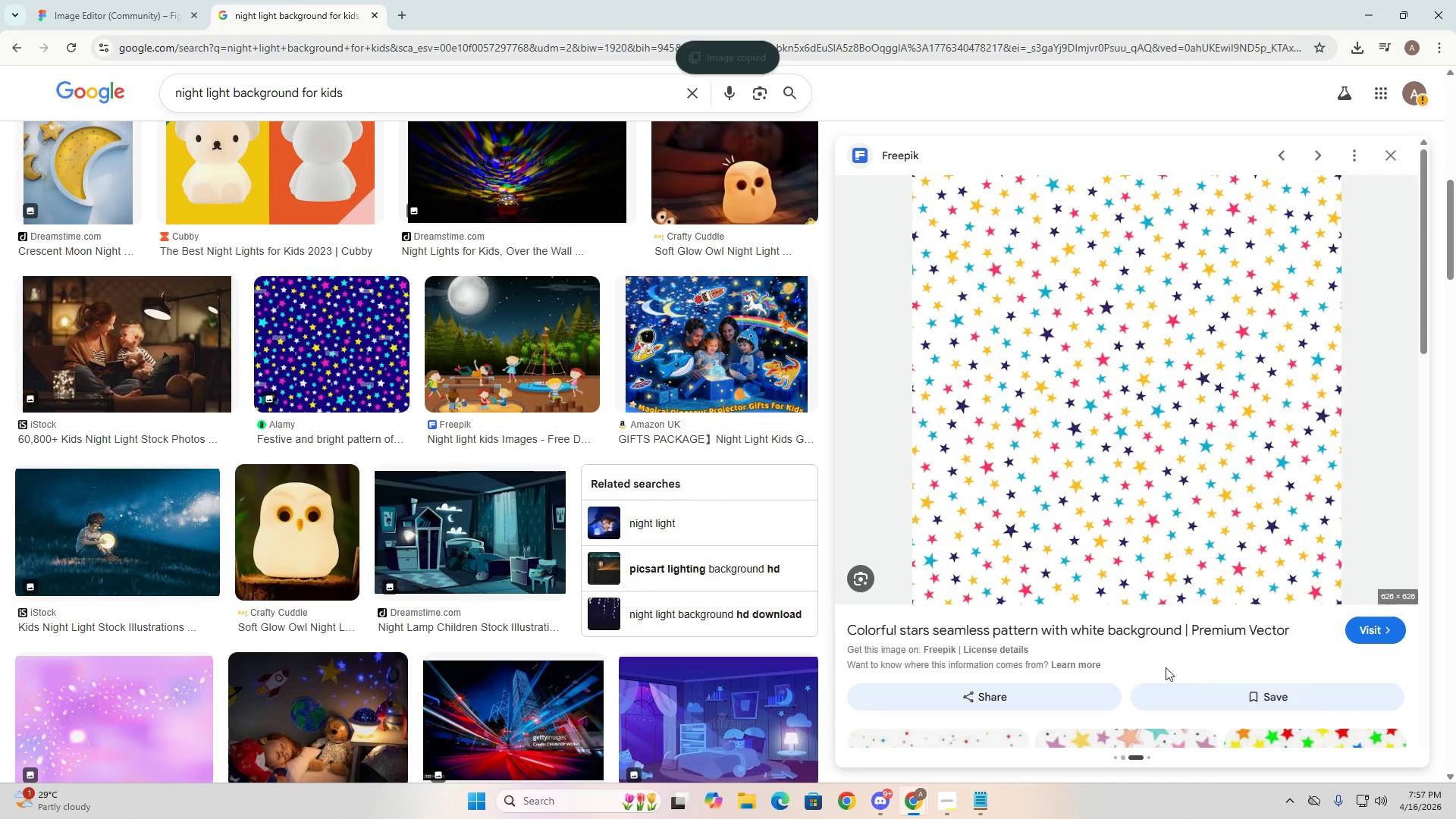 
key(Alt+AltLeft)
 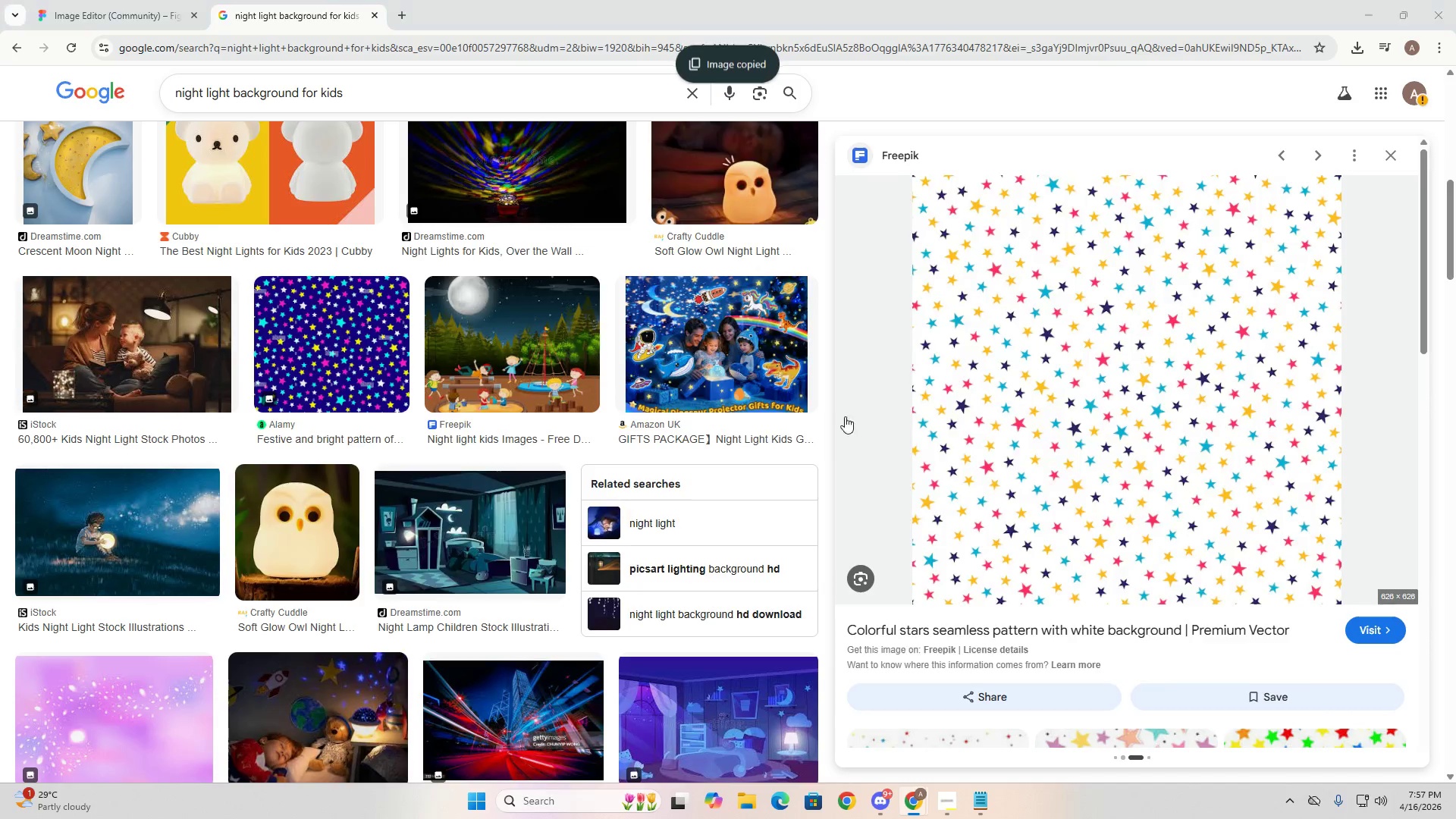 
key(Alt+Tab)
 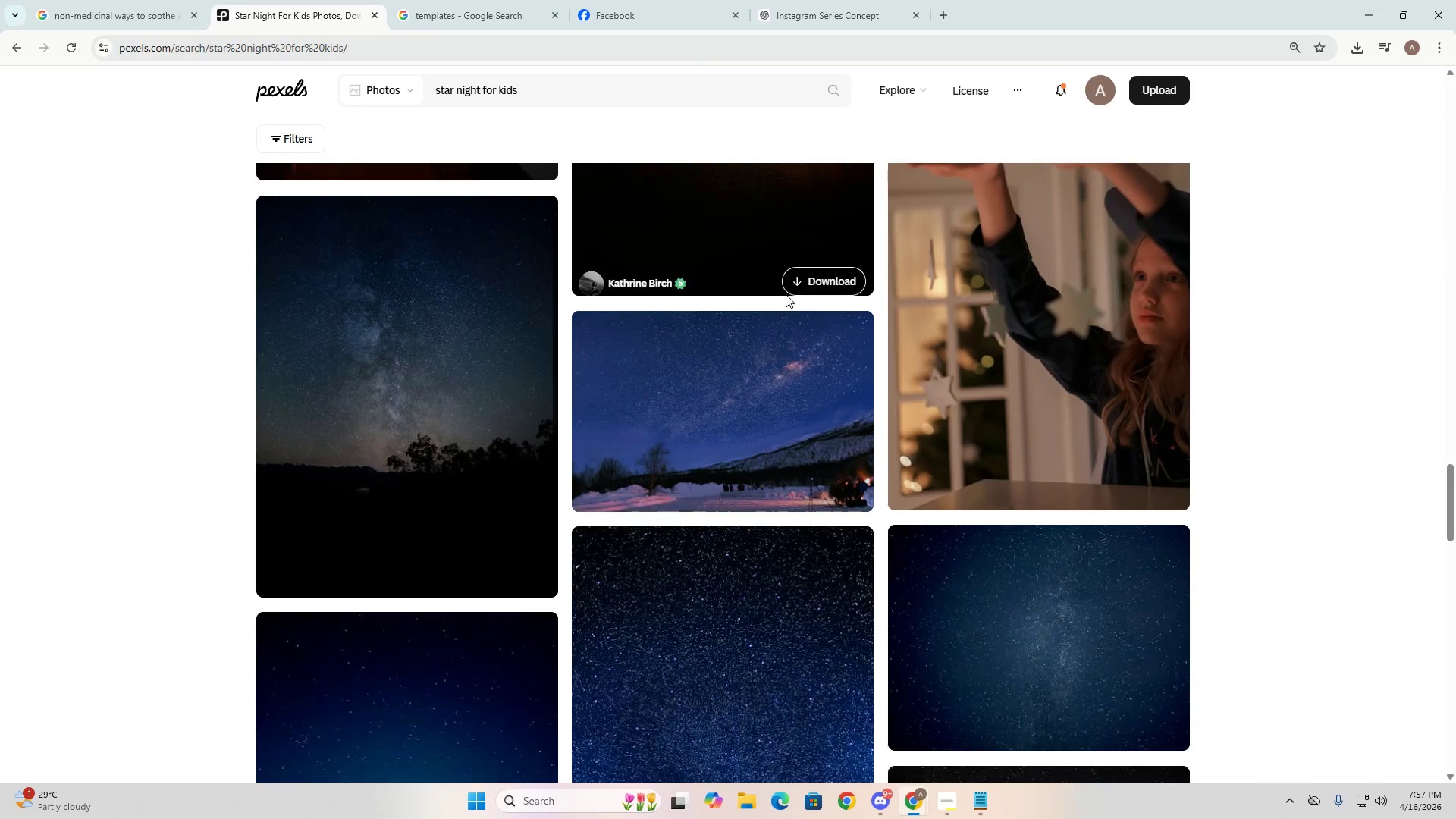 
key(Alt+AltLeft)
 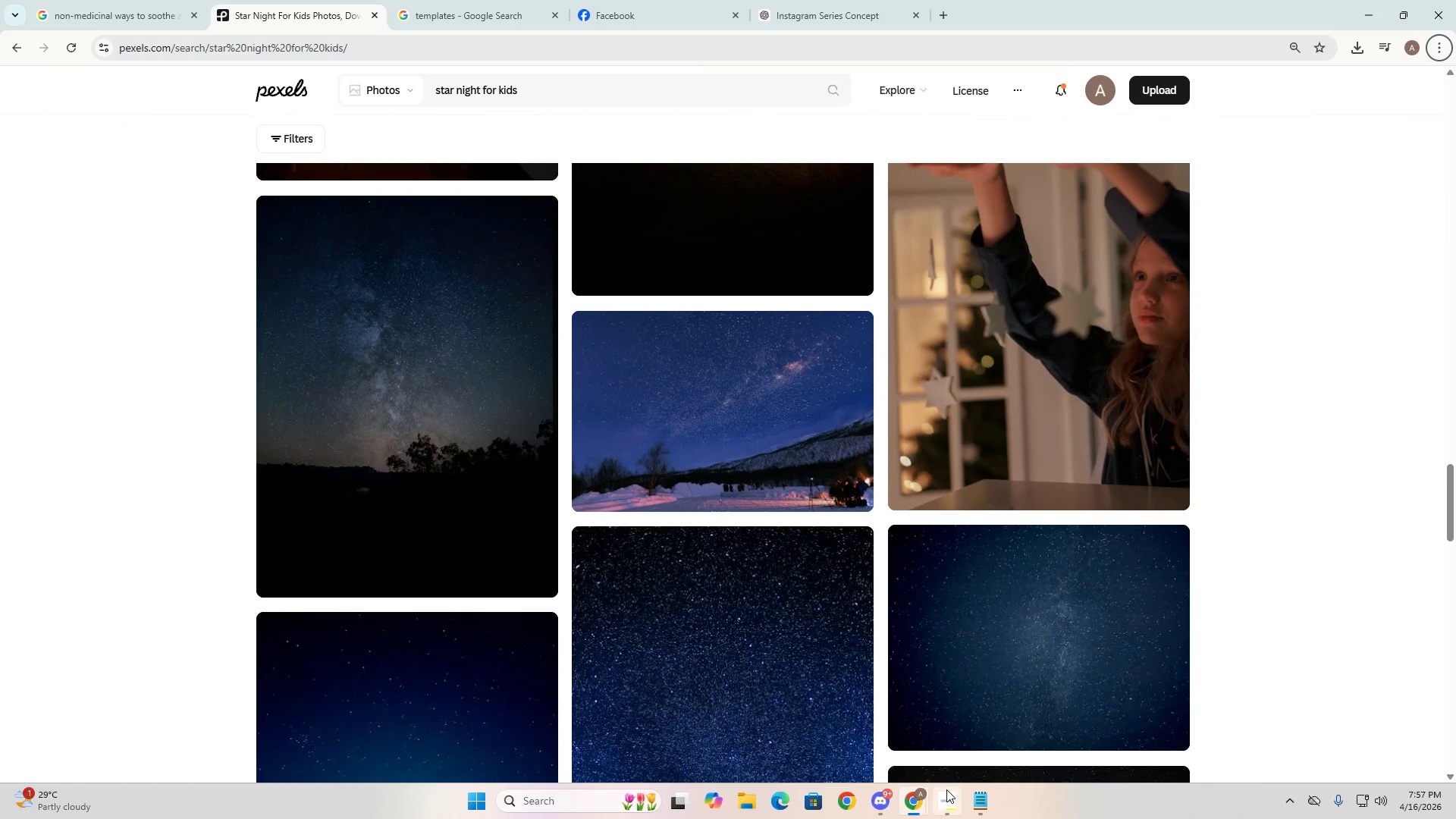 
left_click([946, 789])